 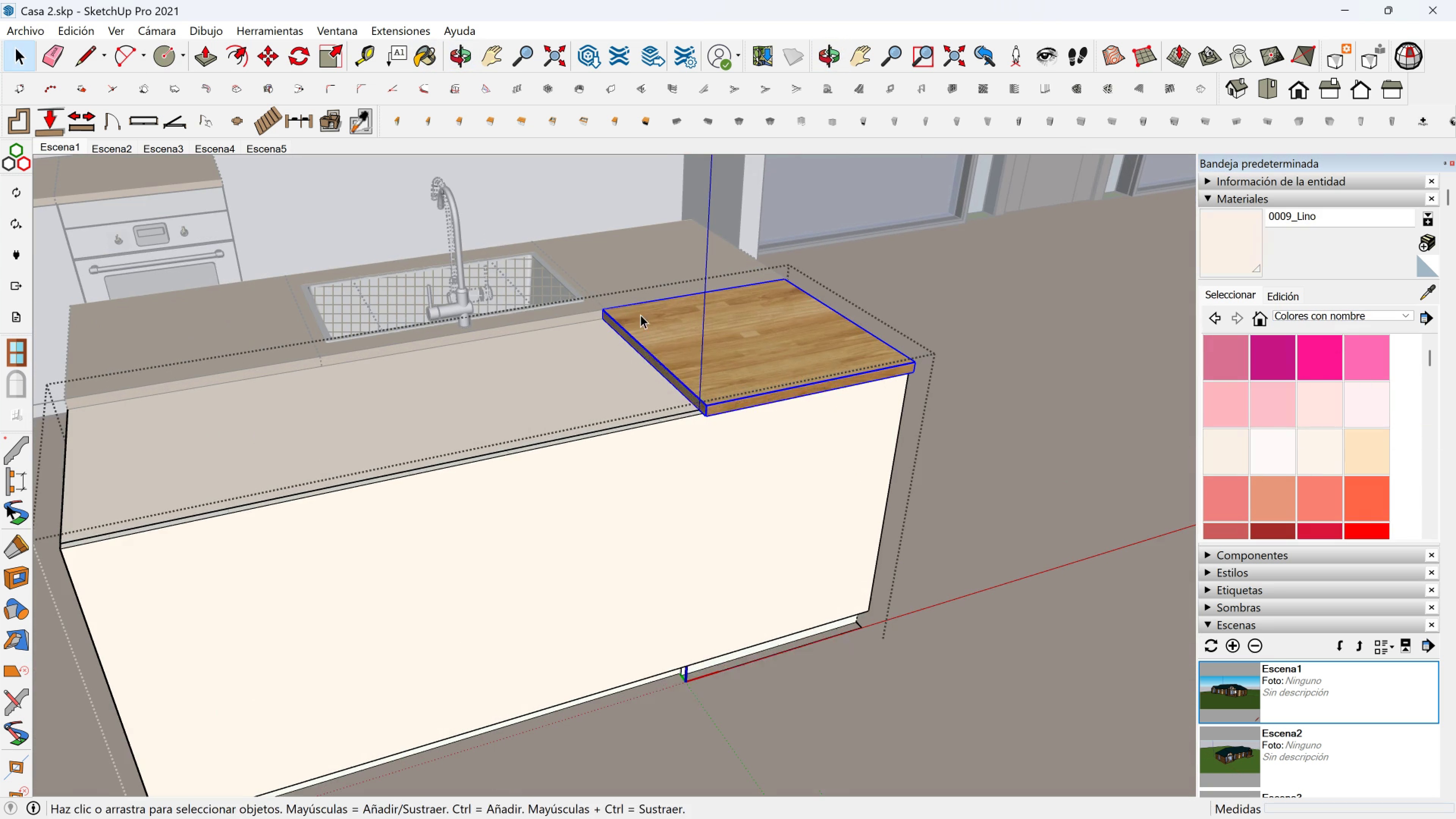 
right_click([640, 315])
 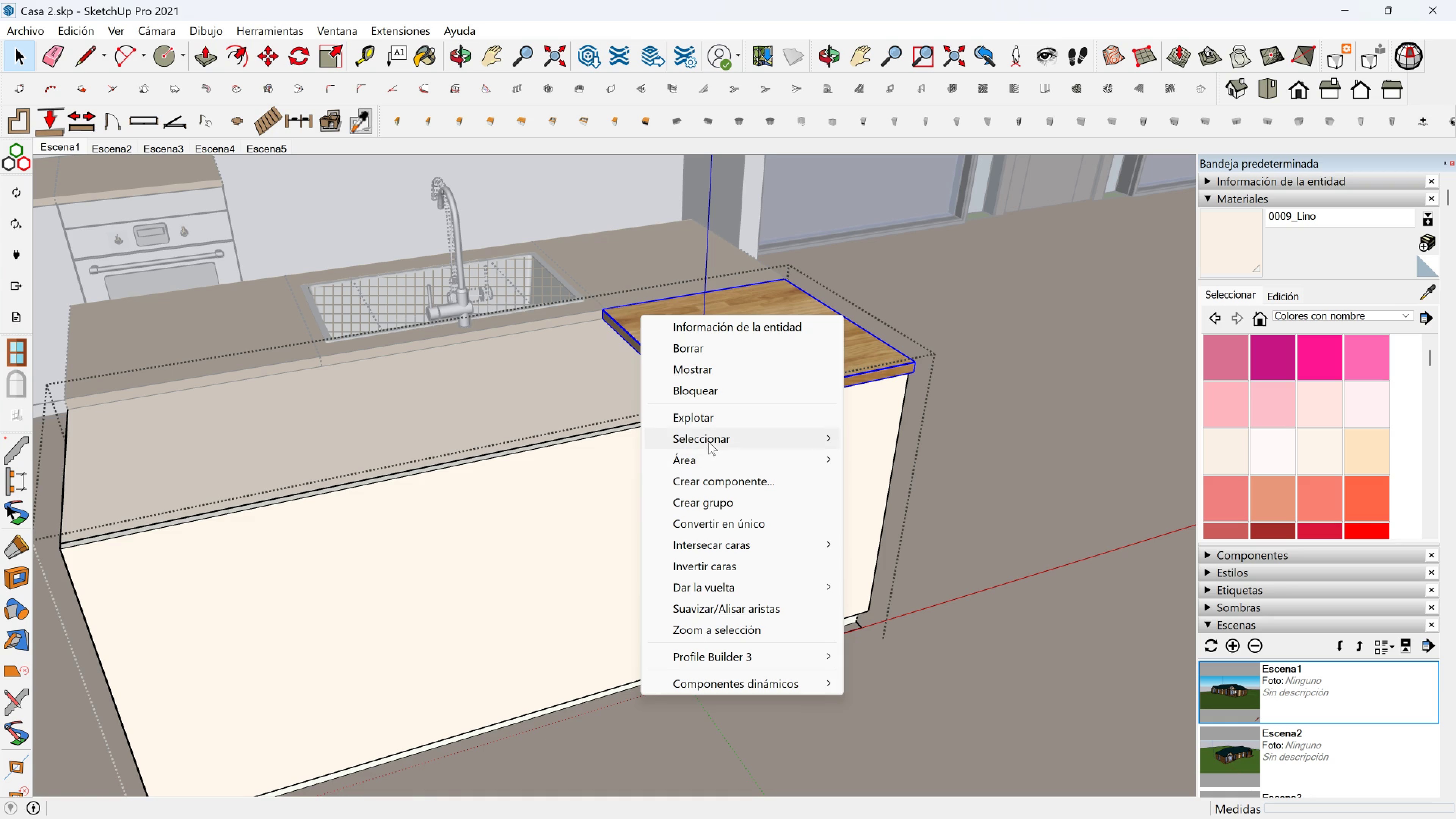 
left_click([709, 424])
 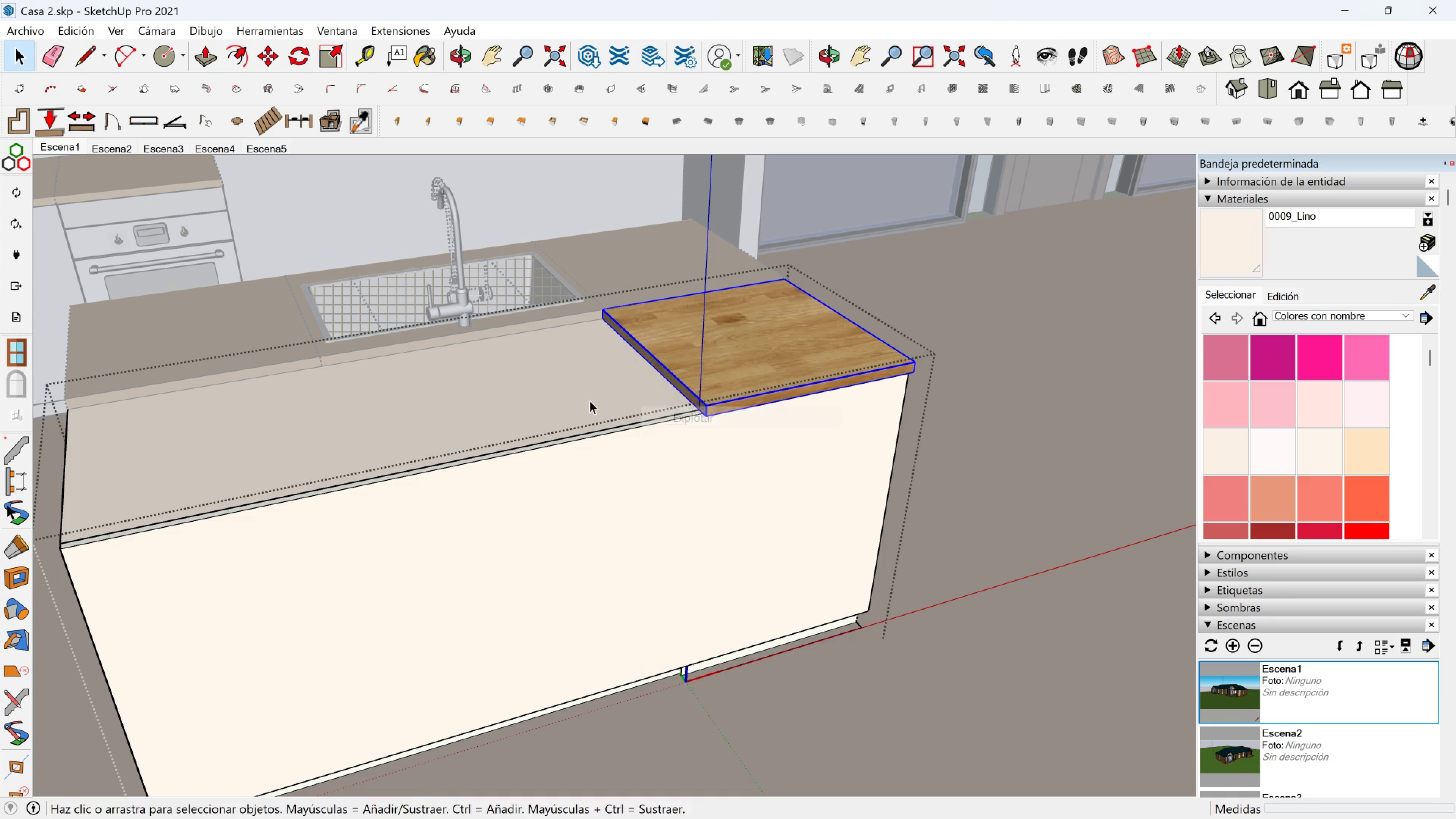 
key(Shift+ShiftLeft)
 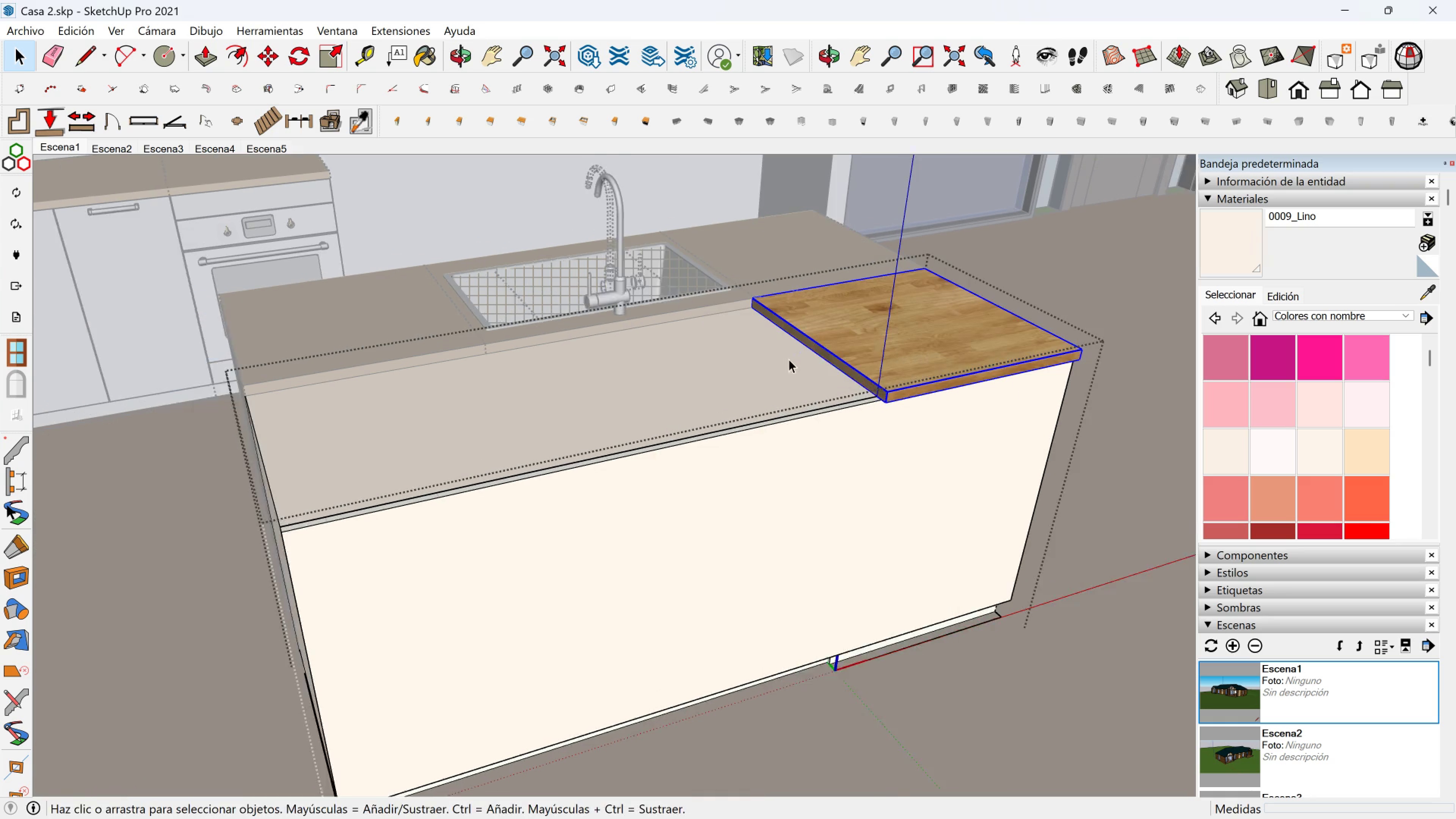 
scroll: coordinate [793, 356], scroll_direction: up, amount: 1.0
 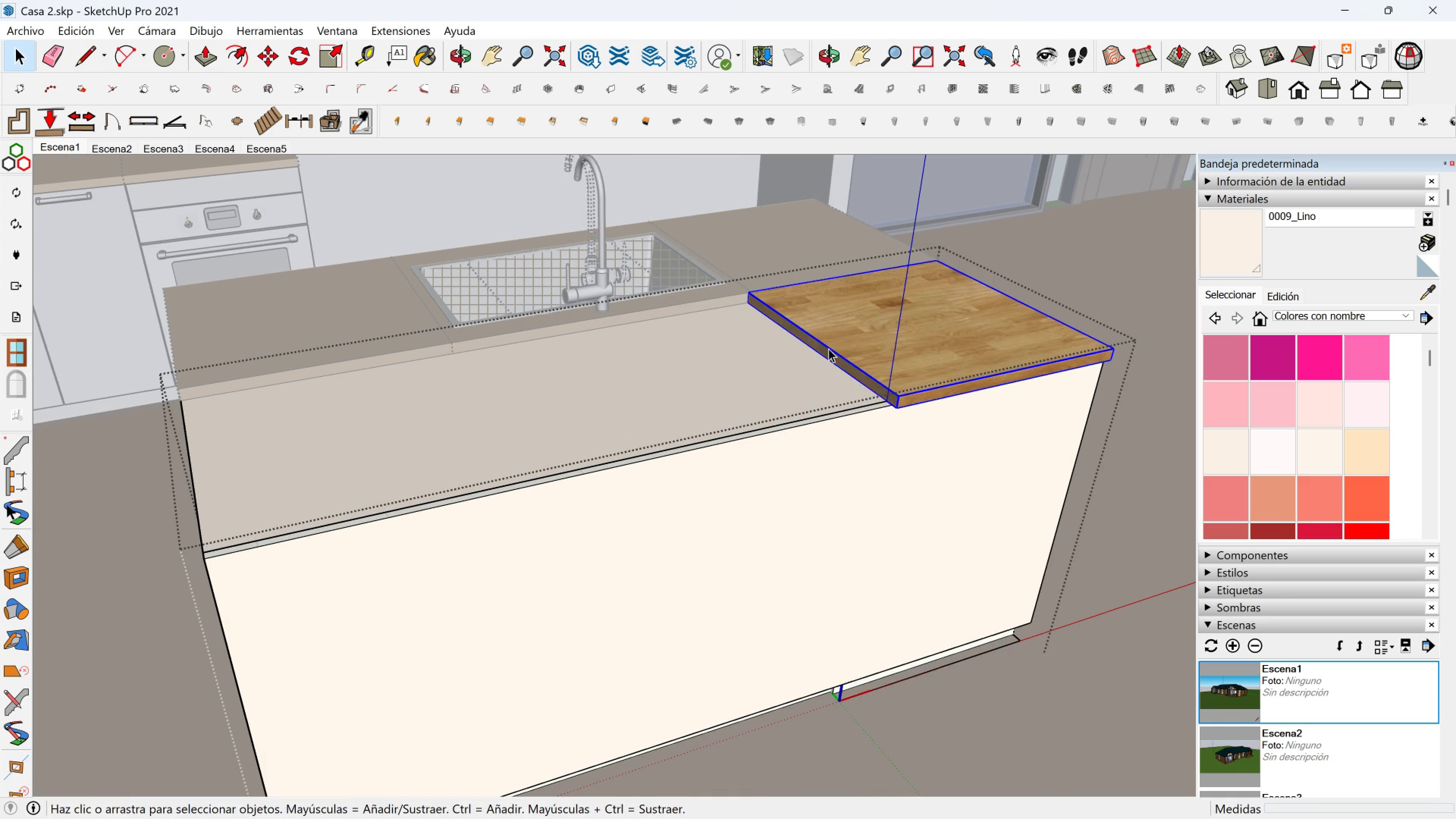 
right_click([830, 348])
 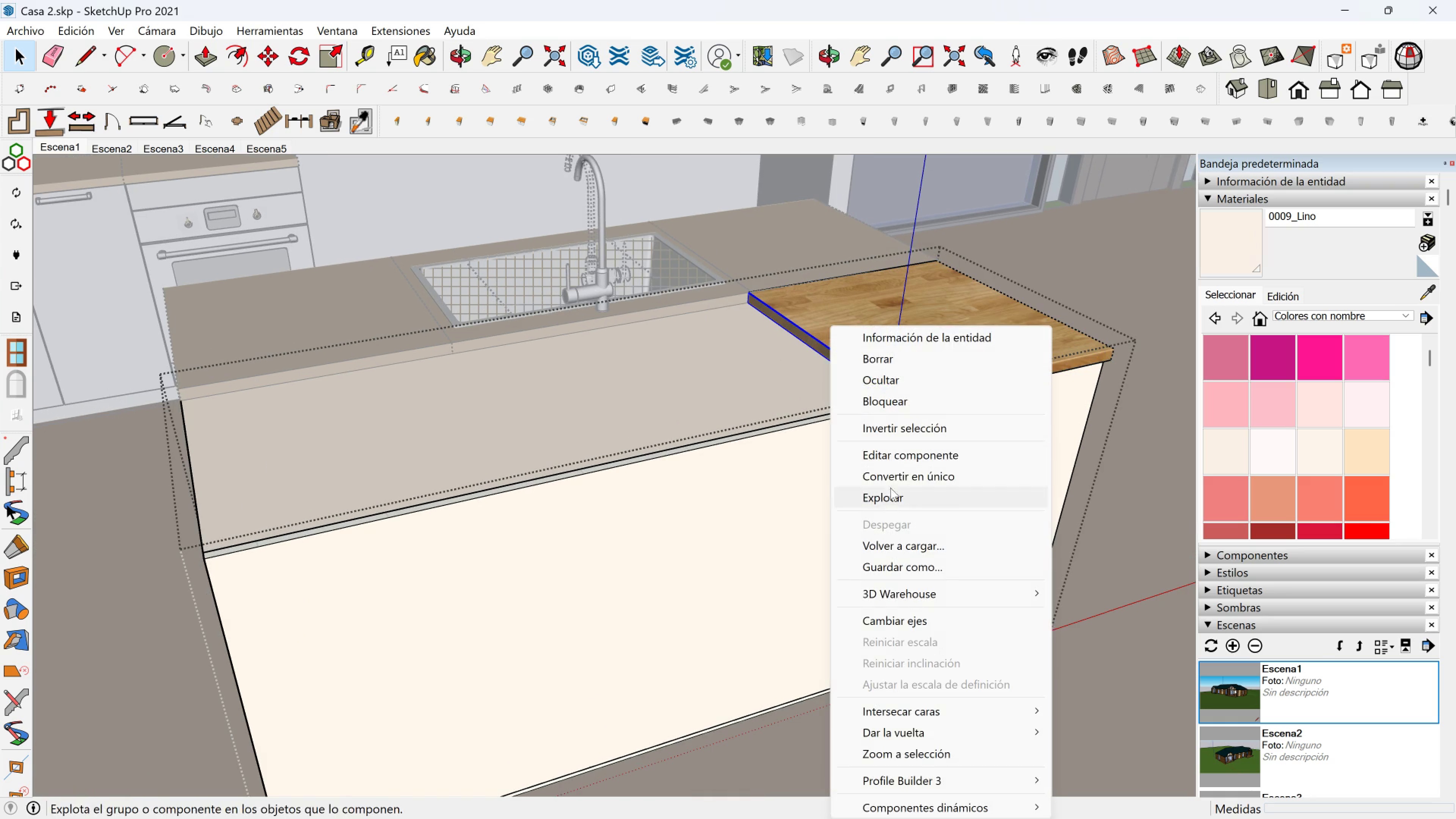 
left_click([886, 498])
 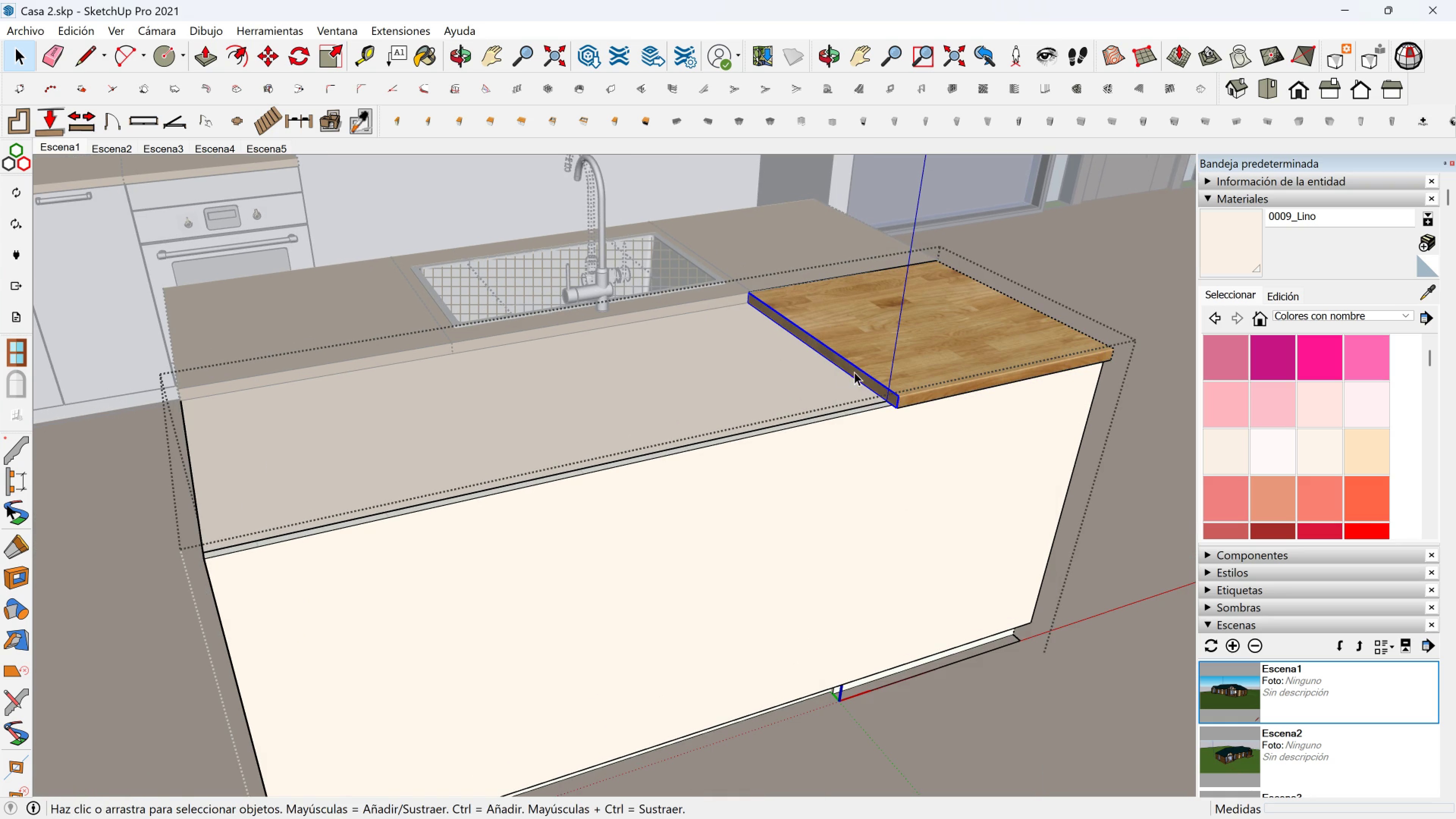 
left_click([855, 372])
 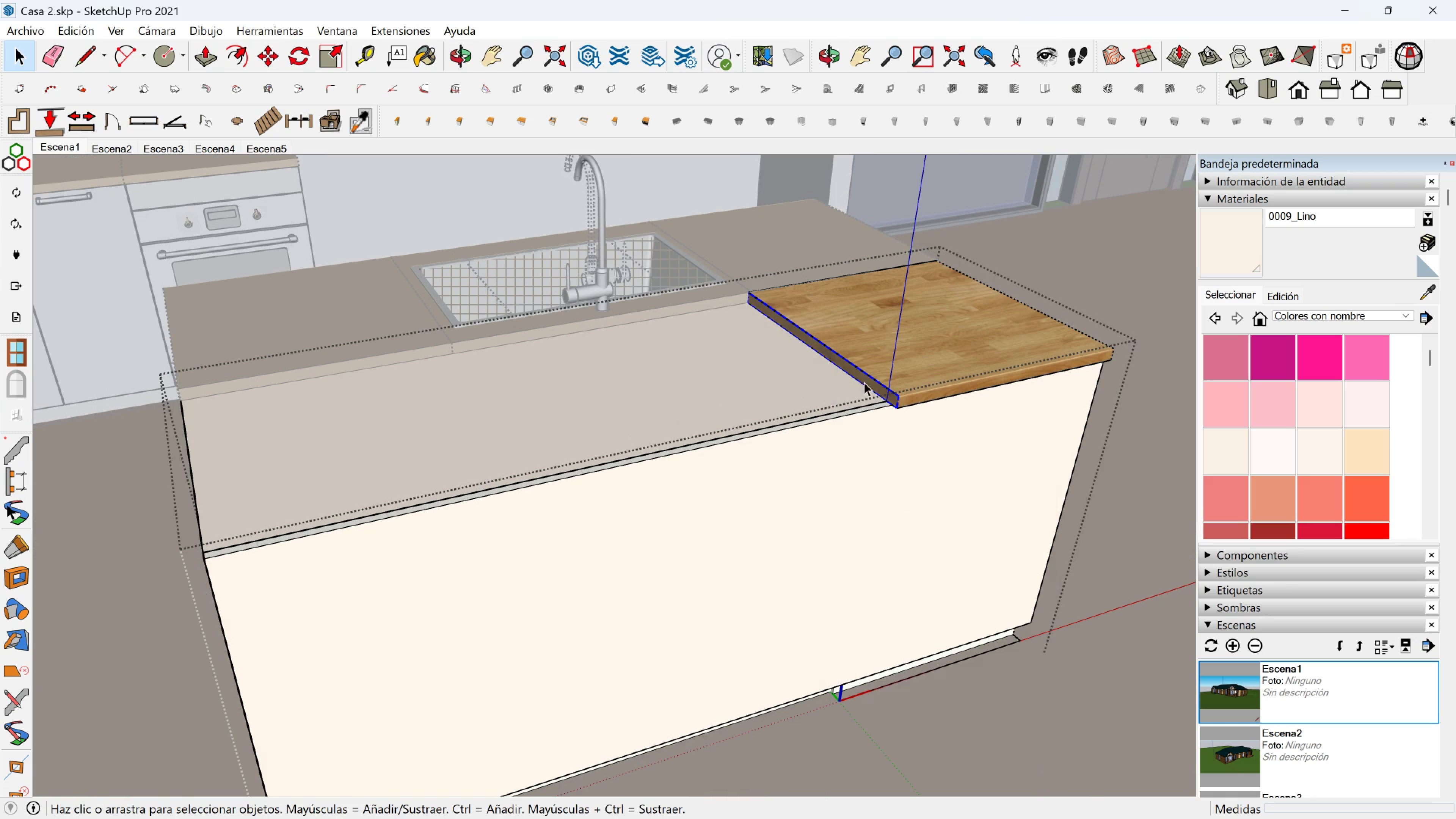 
double_click([870, 382])
 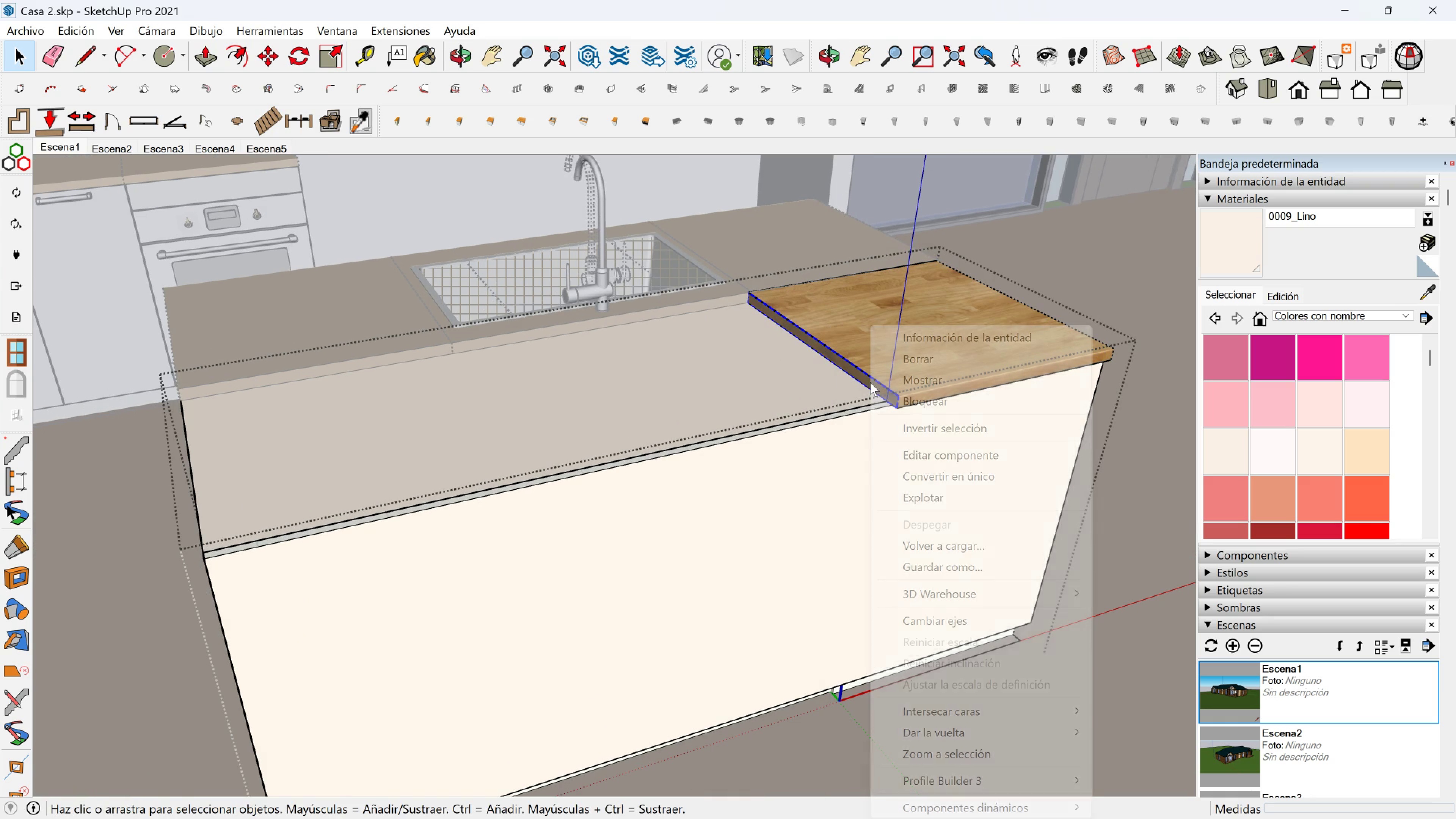 
right_click([870, 382])
 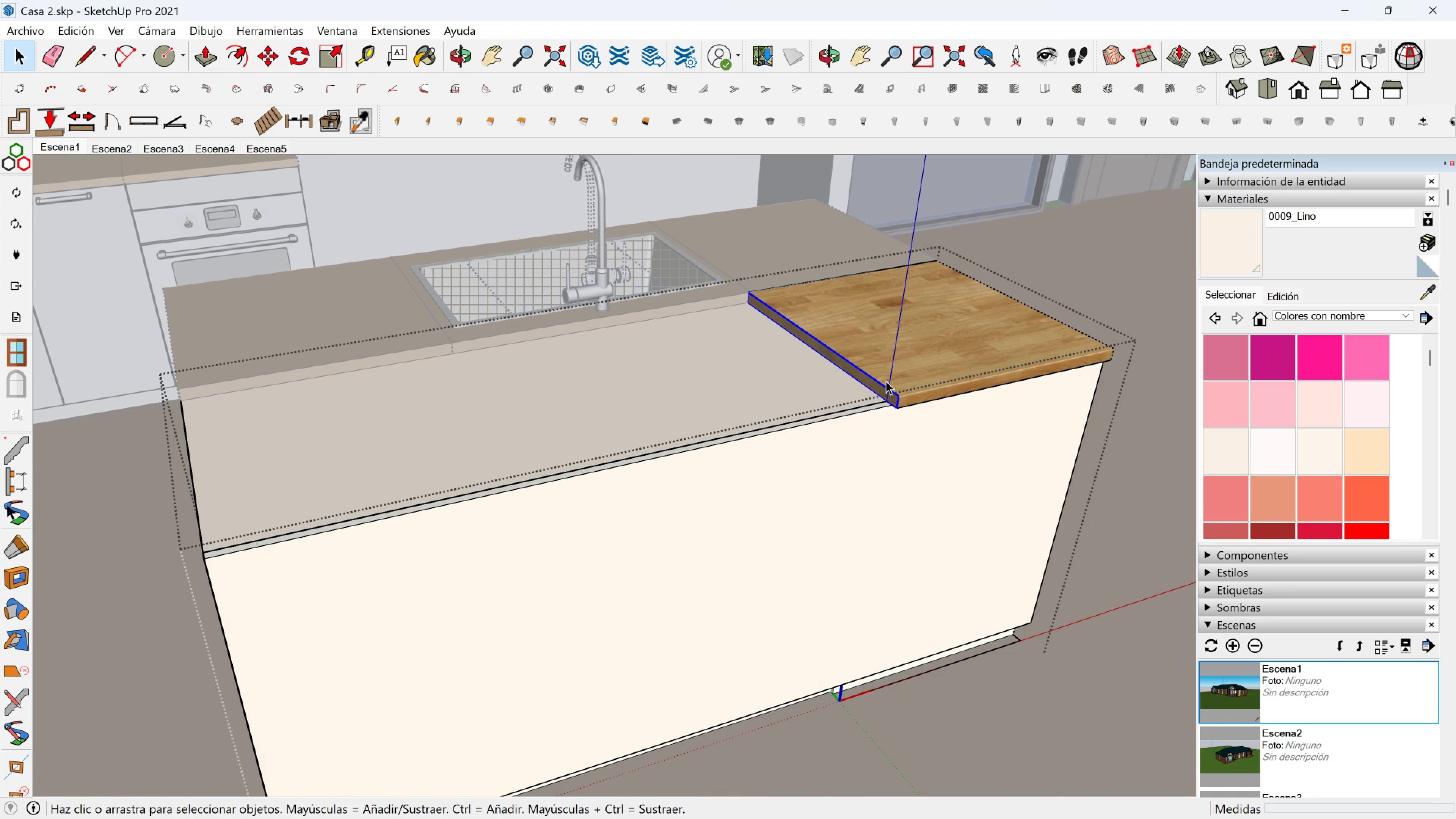 
left_click([878, 394])
 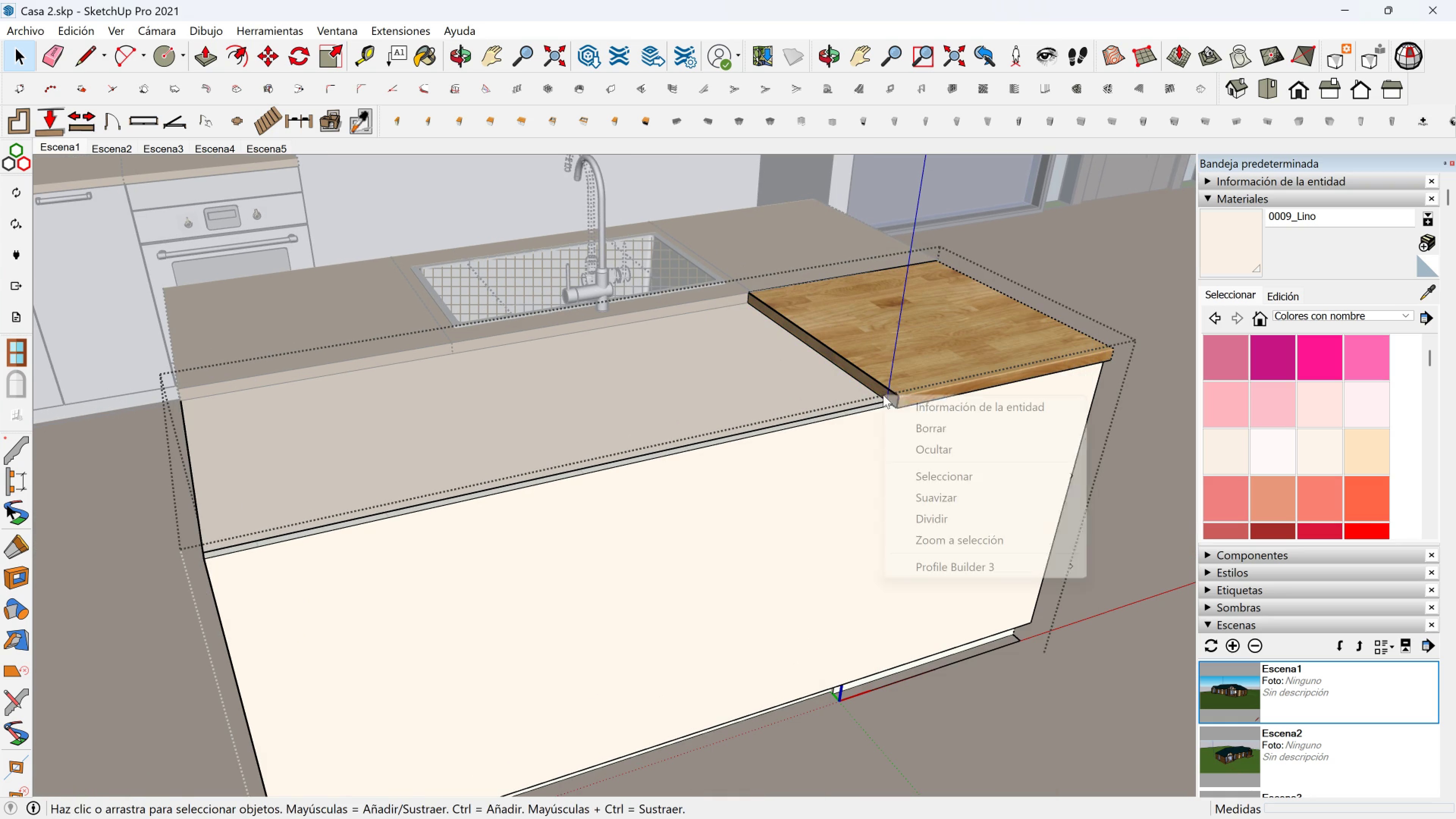 
right_click([883, 395])